 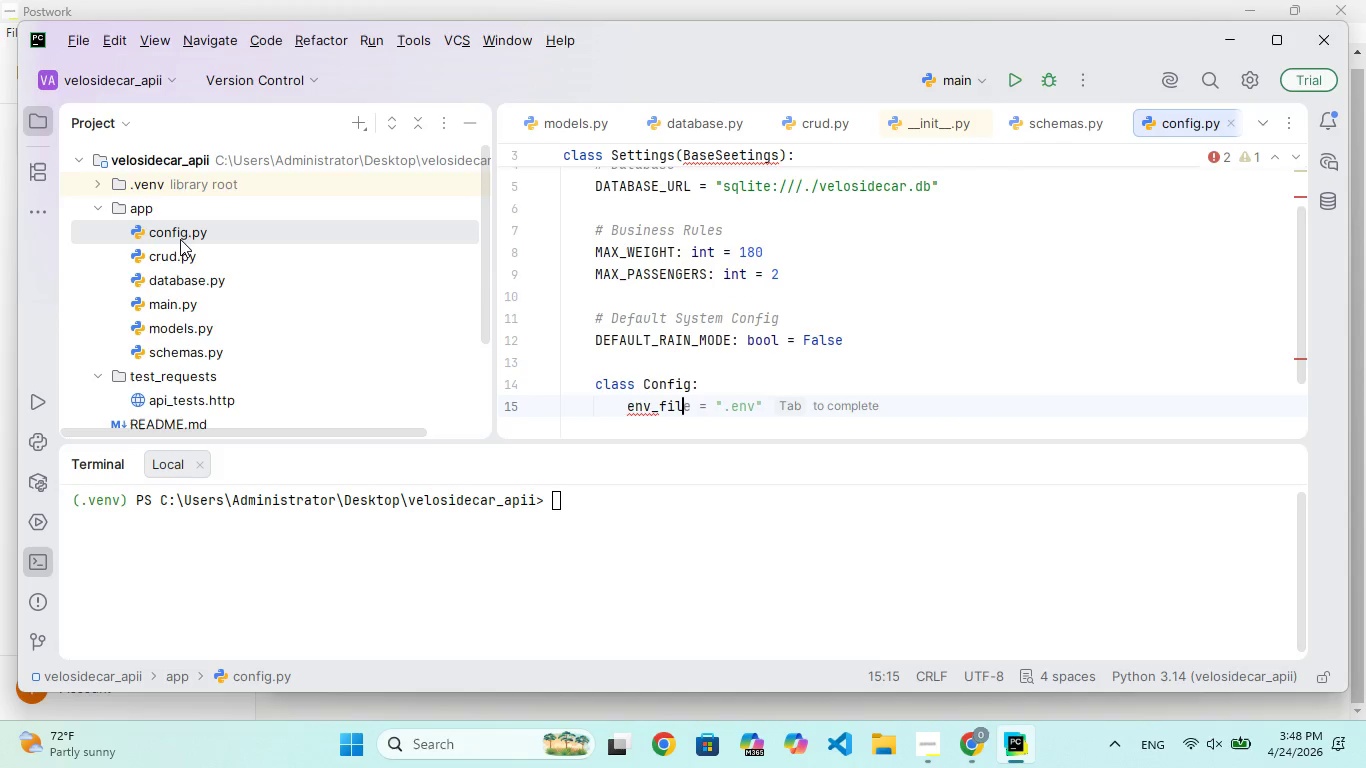 
hold_key(key=ShiftRight, duration=0.52)
 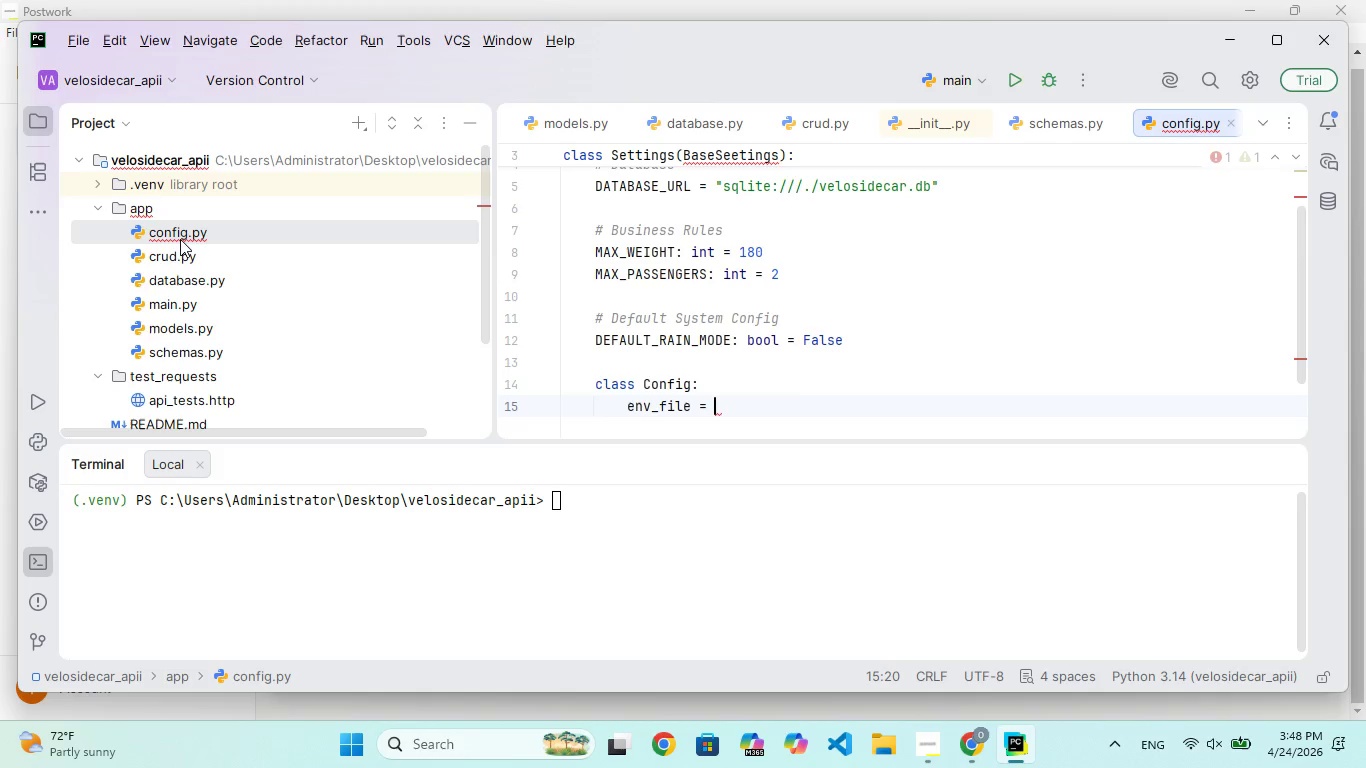 
hold_key(key=ShiftRight, duration=0.77)
 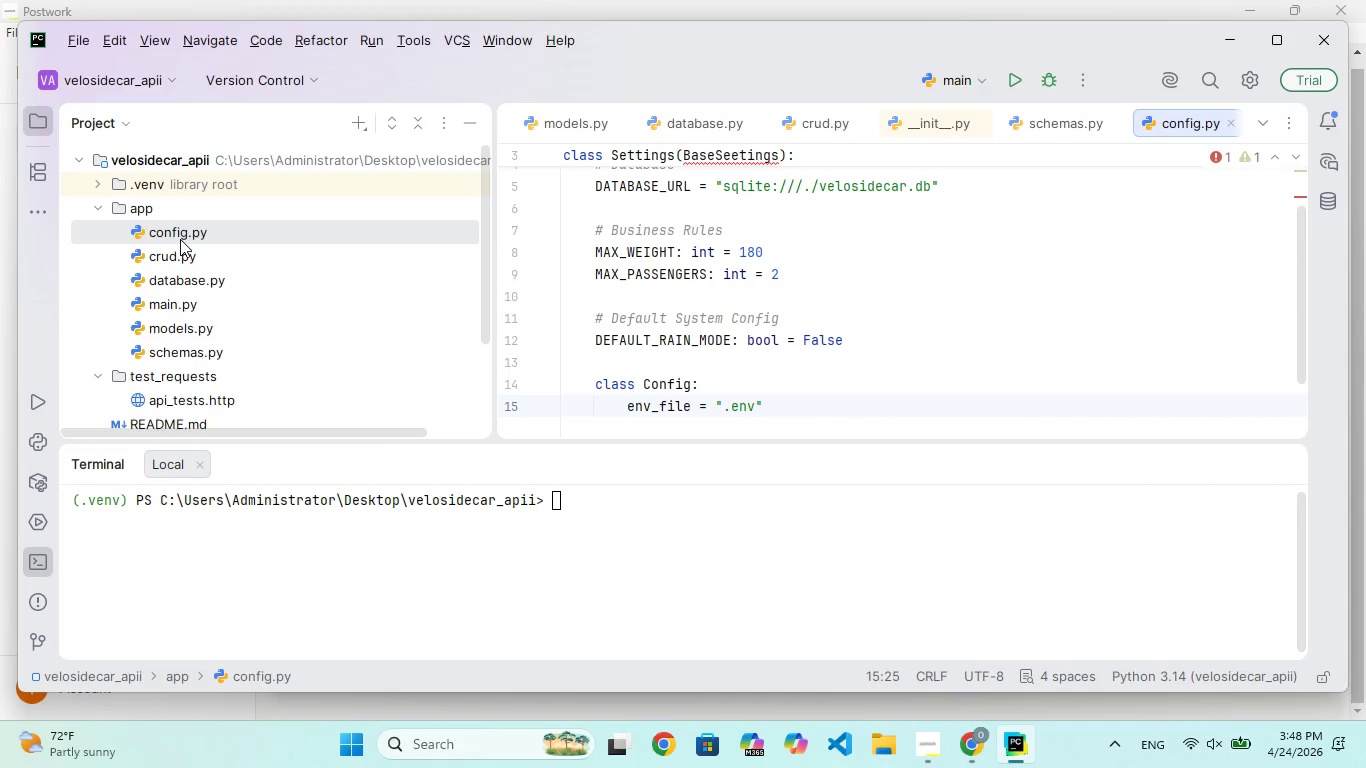 
key(ArrowRight)
 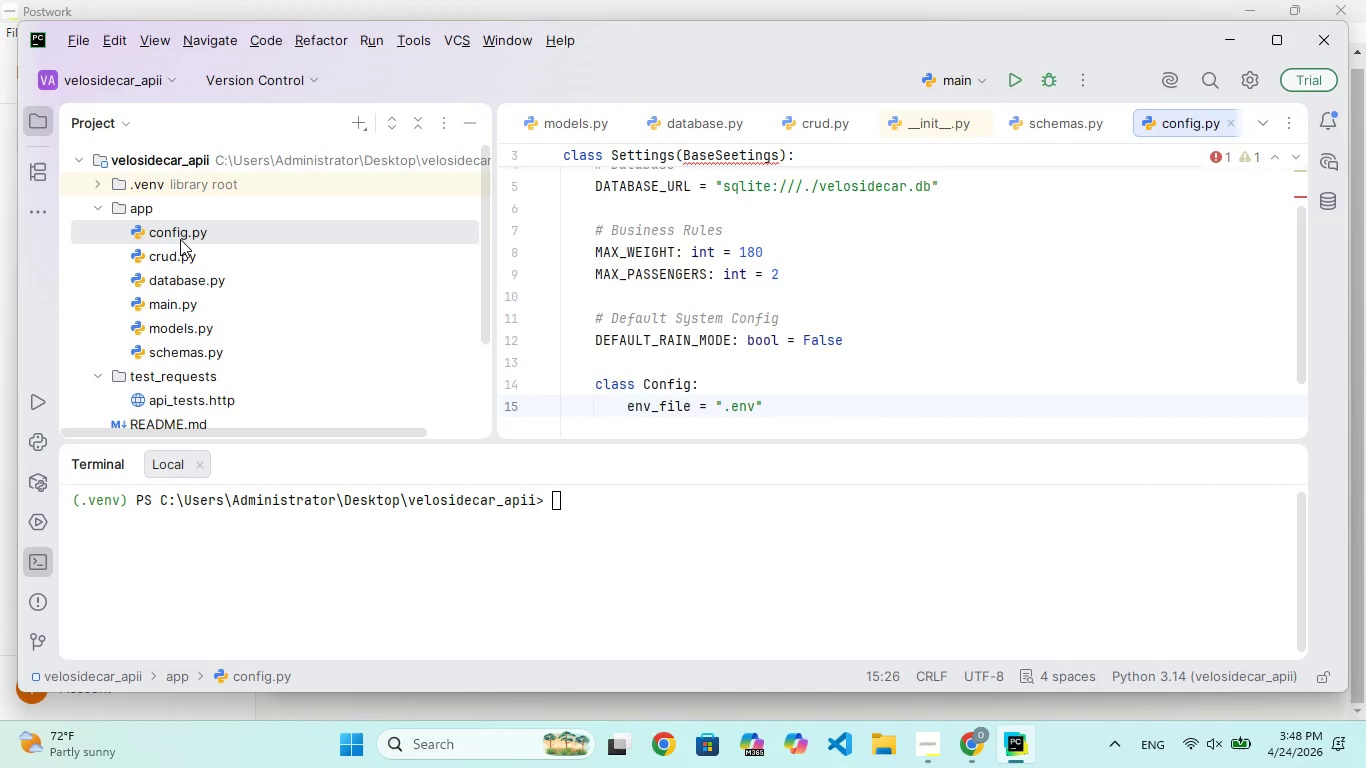 
key(Enter)
 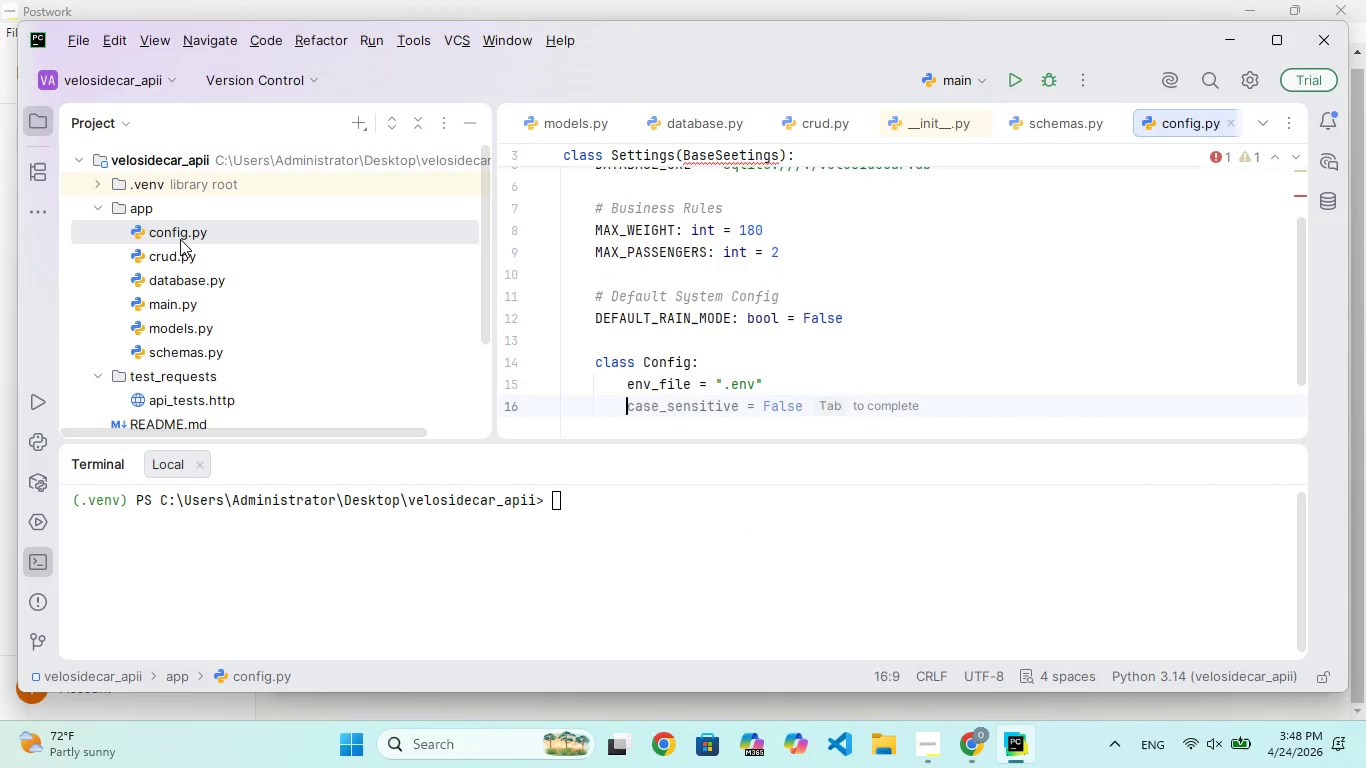 
key(Enter)
 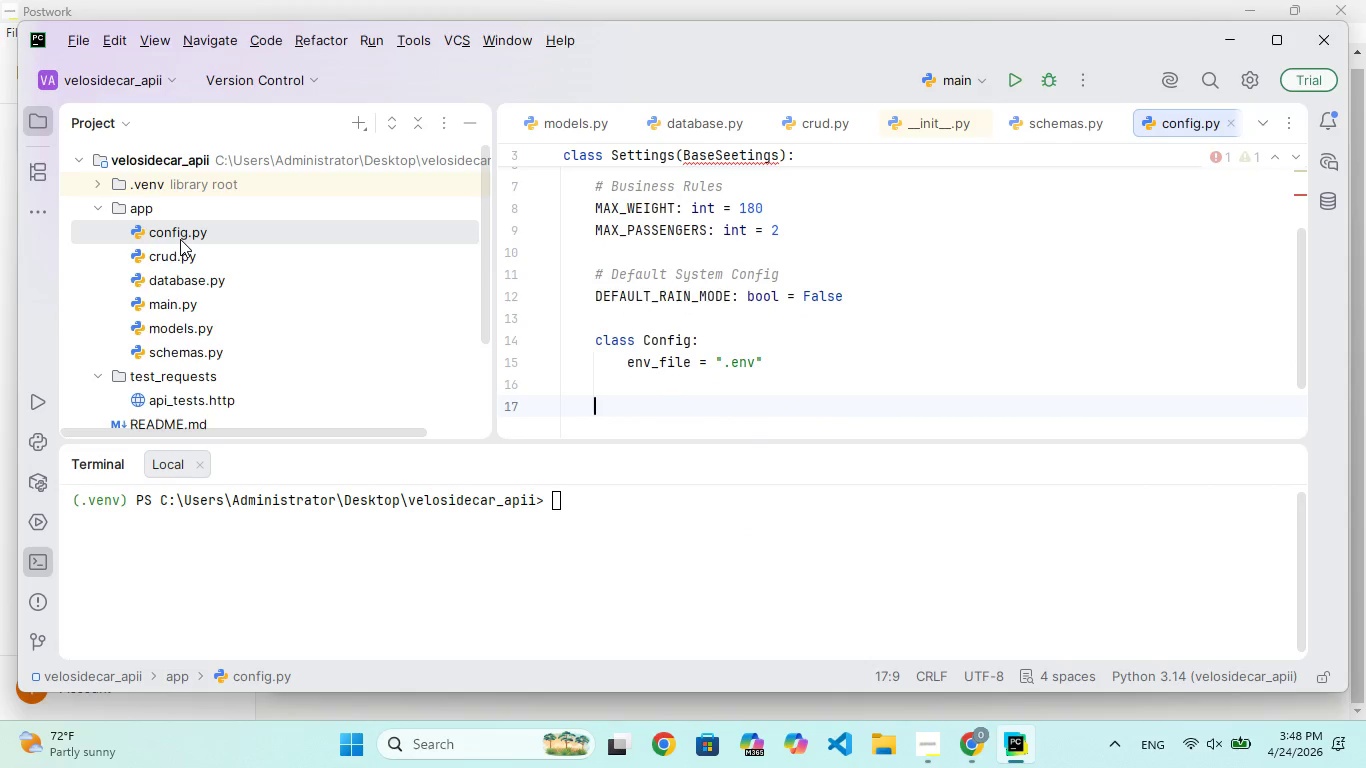 
key(Backspace)
key(Backspace)
type(settings = Setting)
 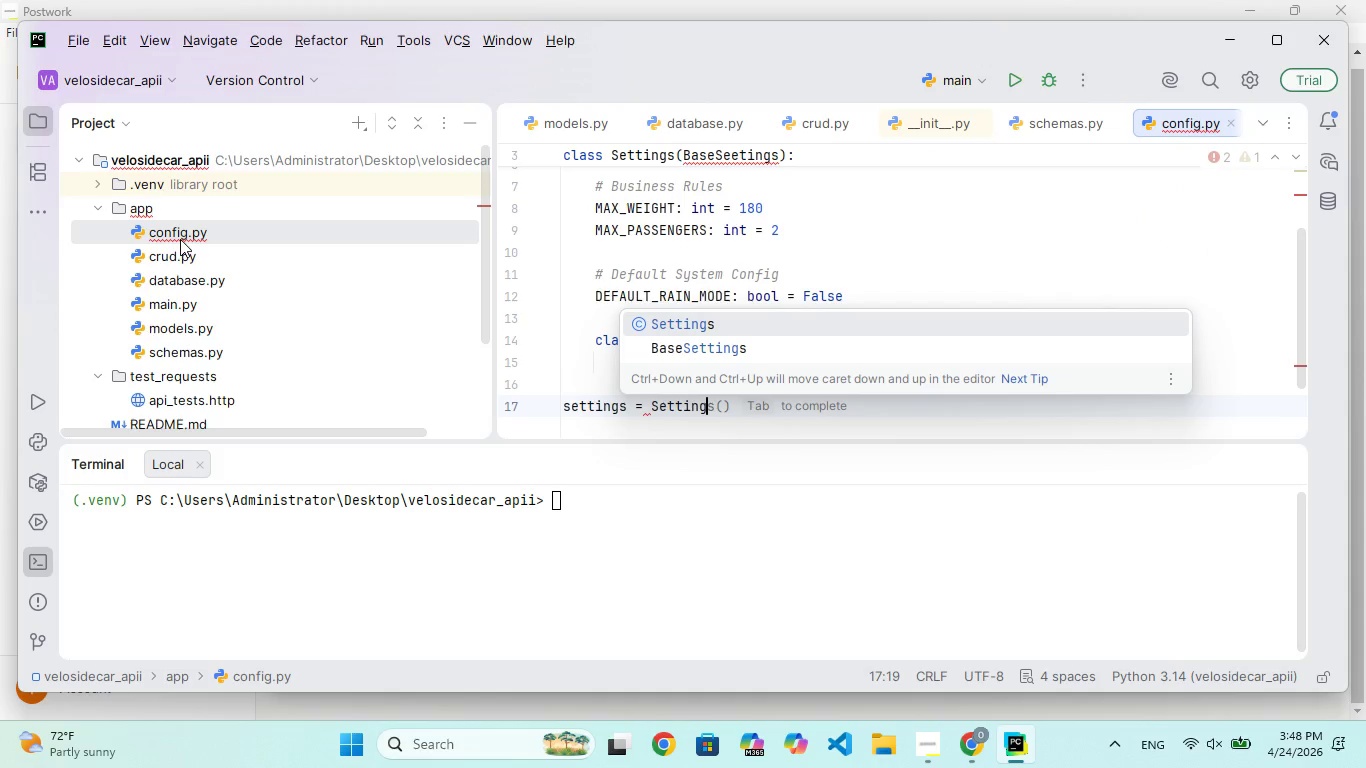 
key(Enter)
 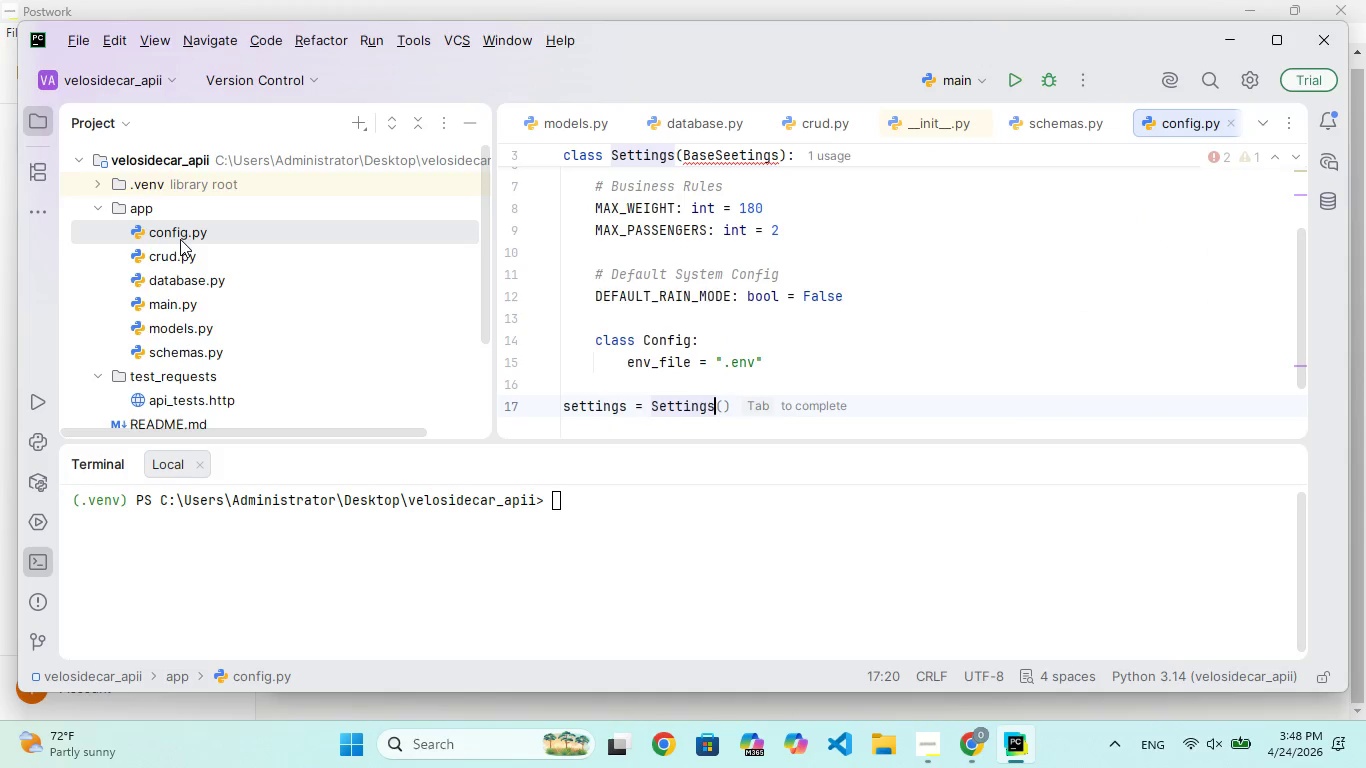 
key(Shift+9)
 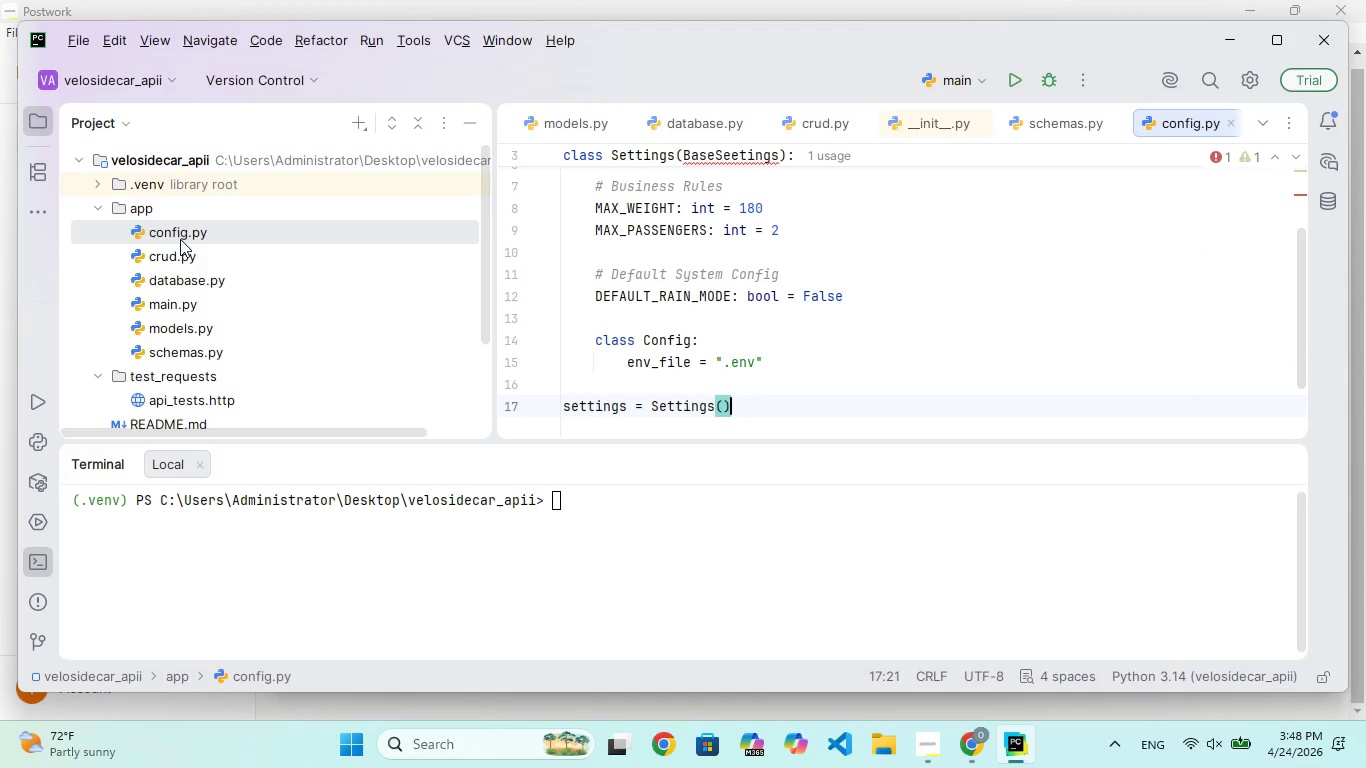 
key(ArrowRight)
 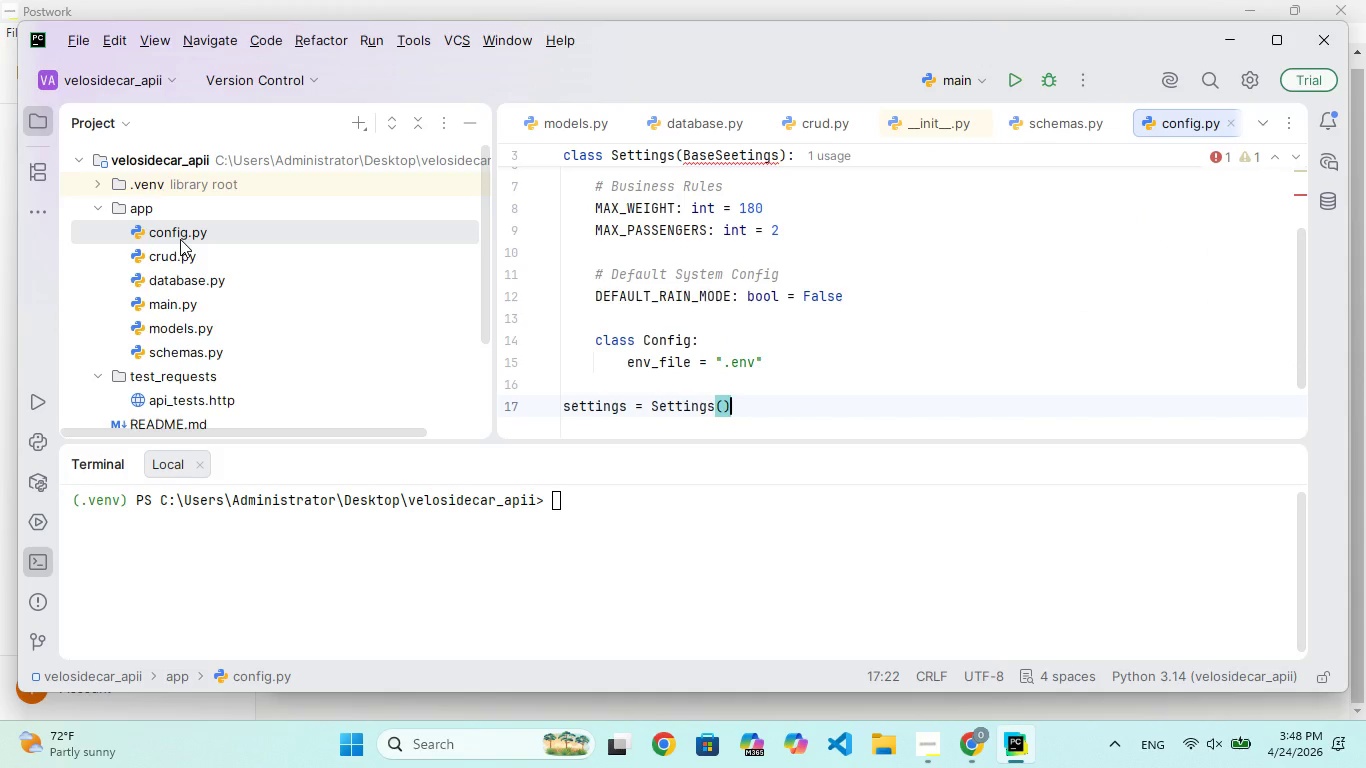 
key(Enter)
 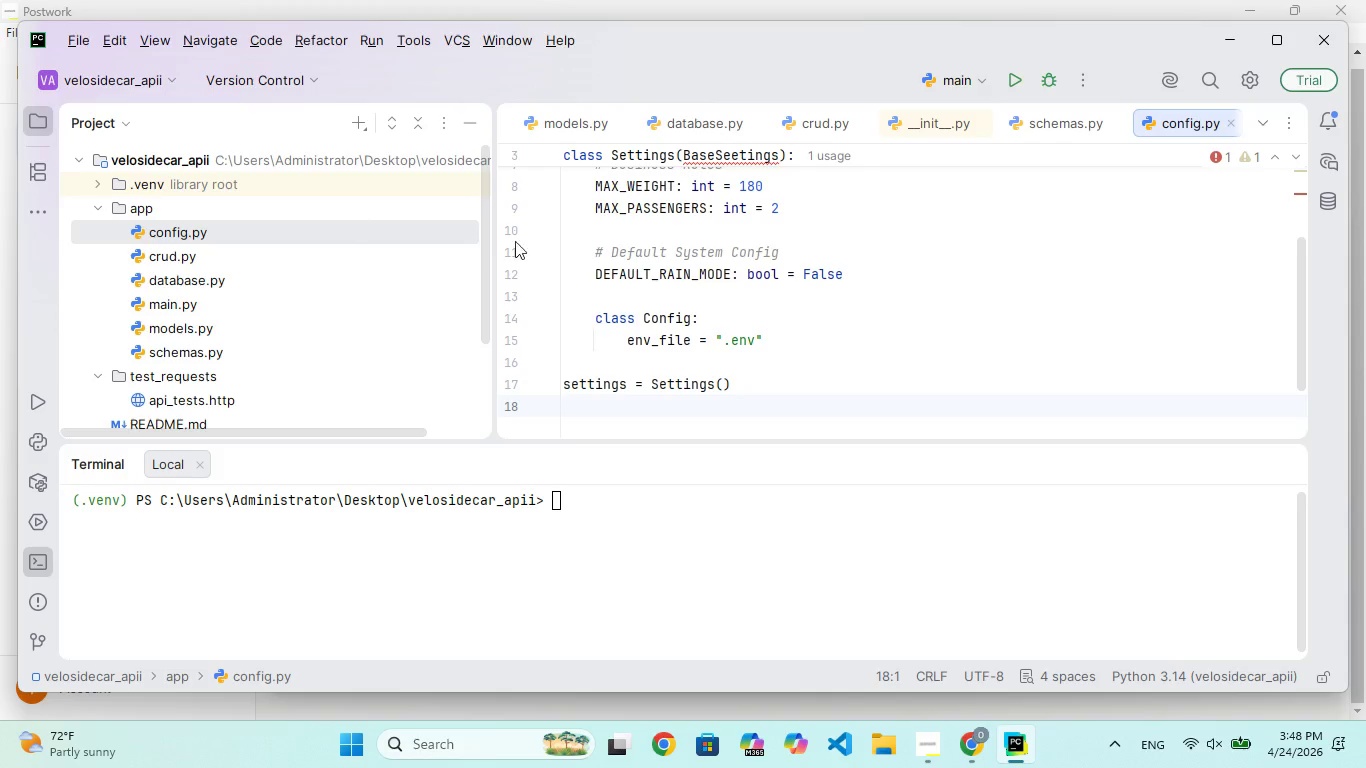 
scroll: coordinate [663, 228], scroll_direction: down, amount: 66.0
 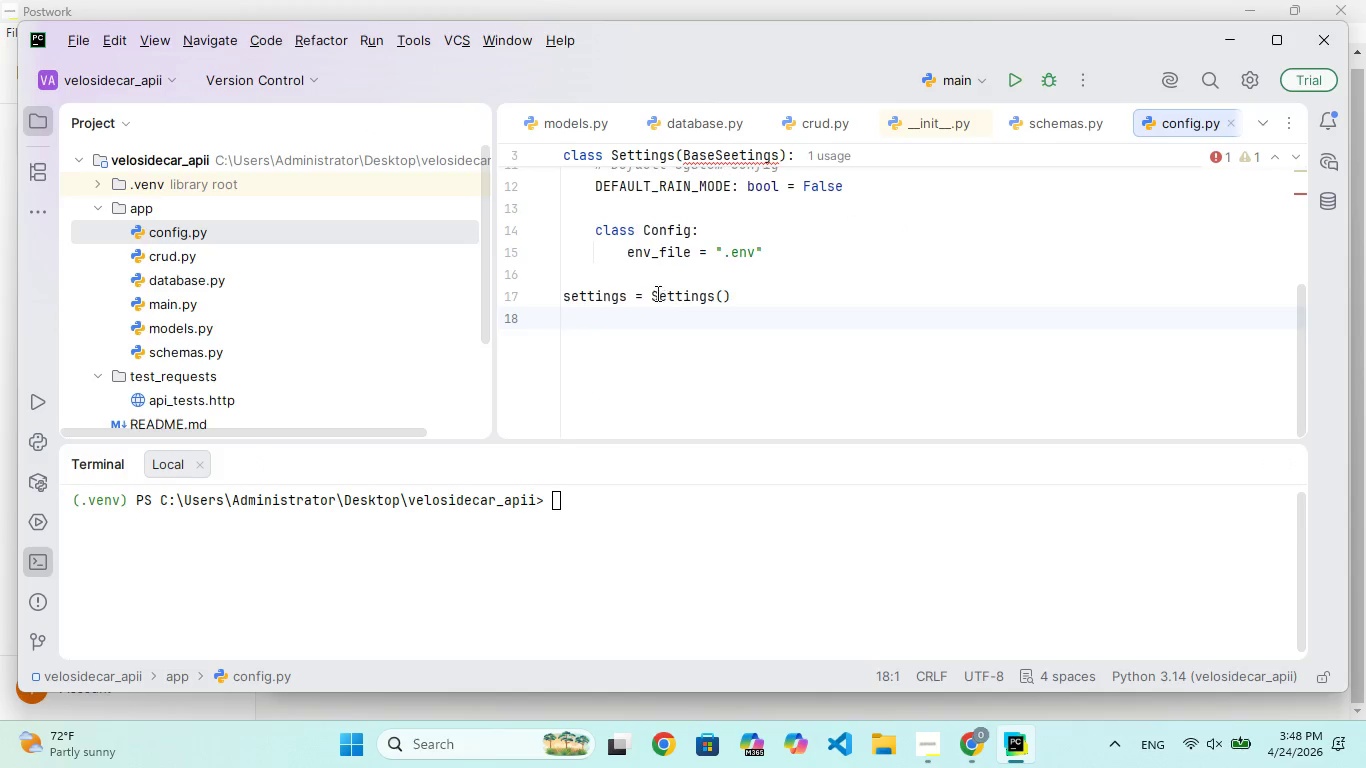 
scroll: coordinate [656, 285], scroll_direction: up, amount: 106.0
 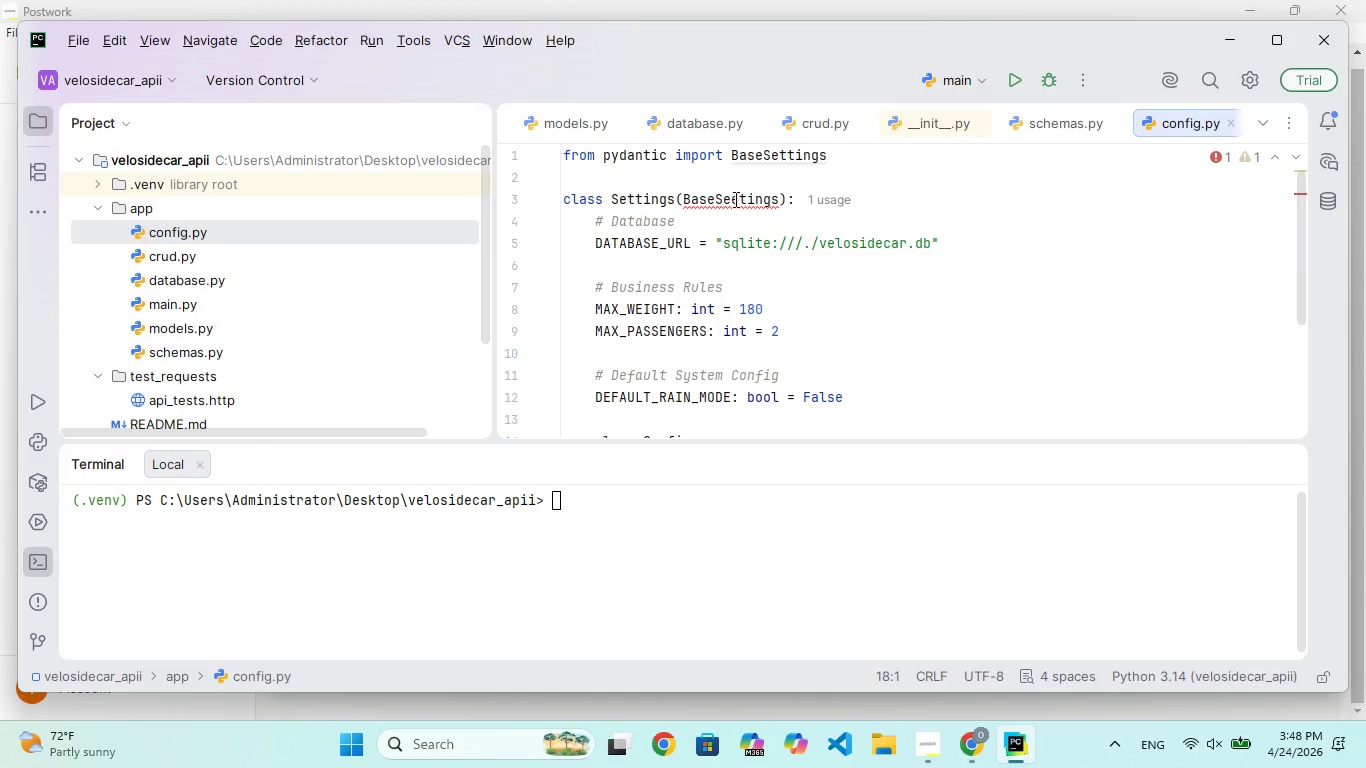 
mouse_move([742, 226])
 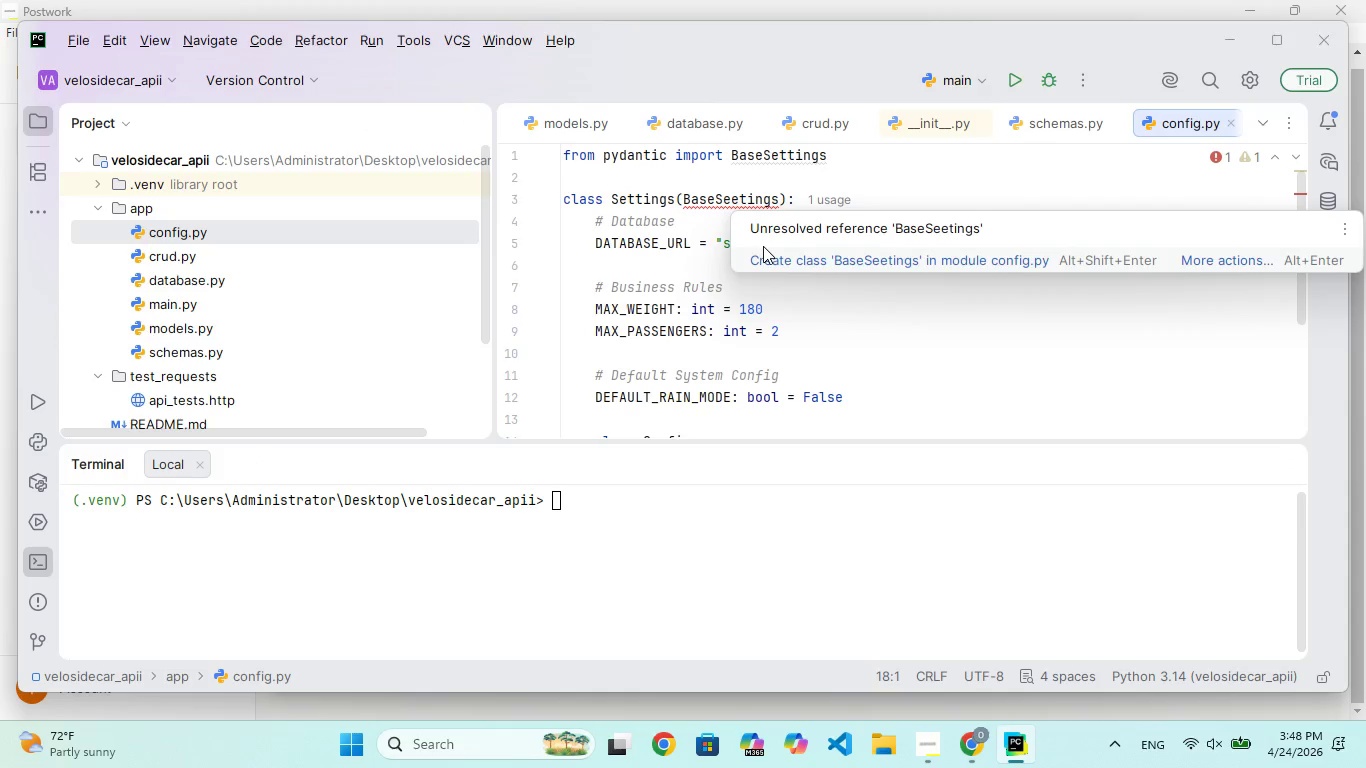 
left_click([763, 246])
 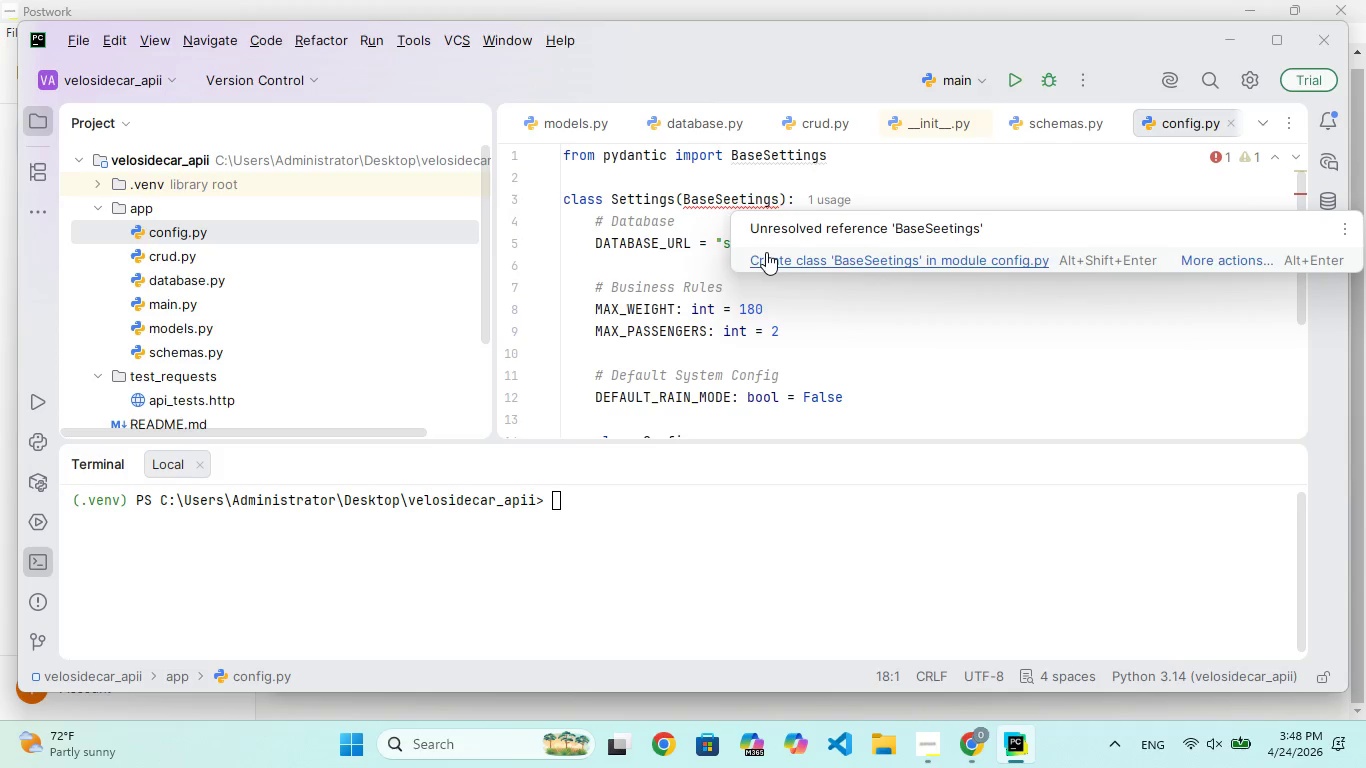 
left_click([766, 253])
 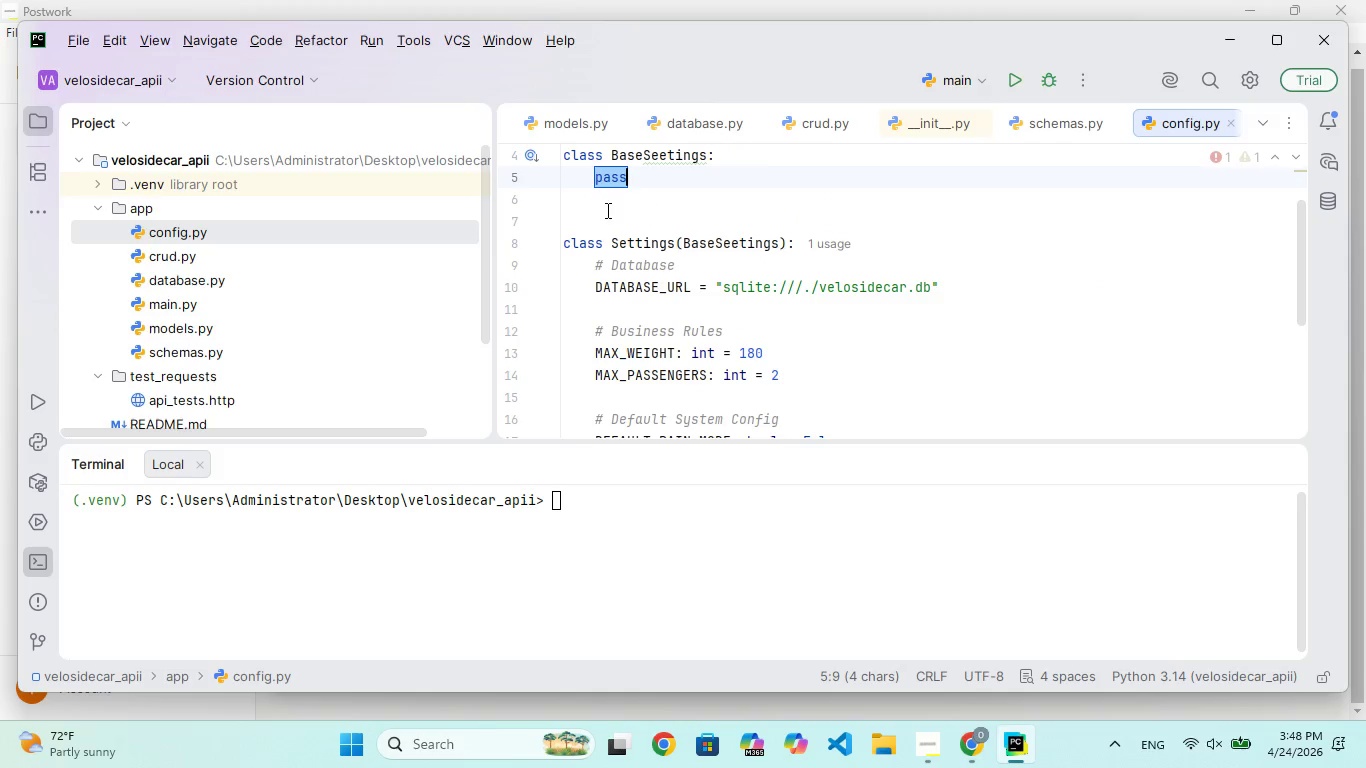 
scroll: coordinate [567, 216], scroll_direction: up, amount: 45.0
 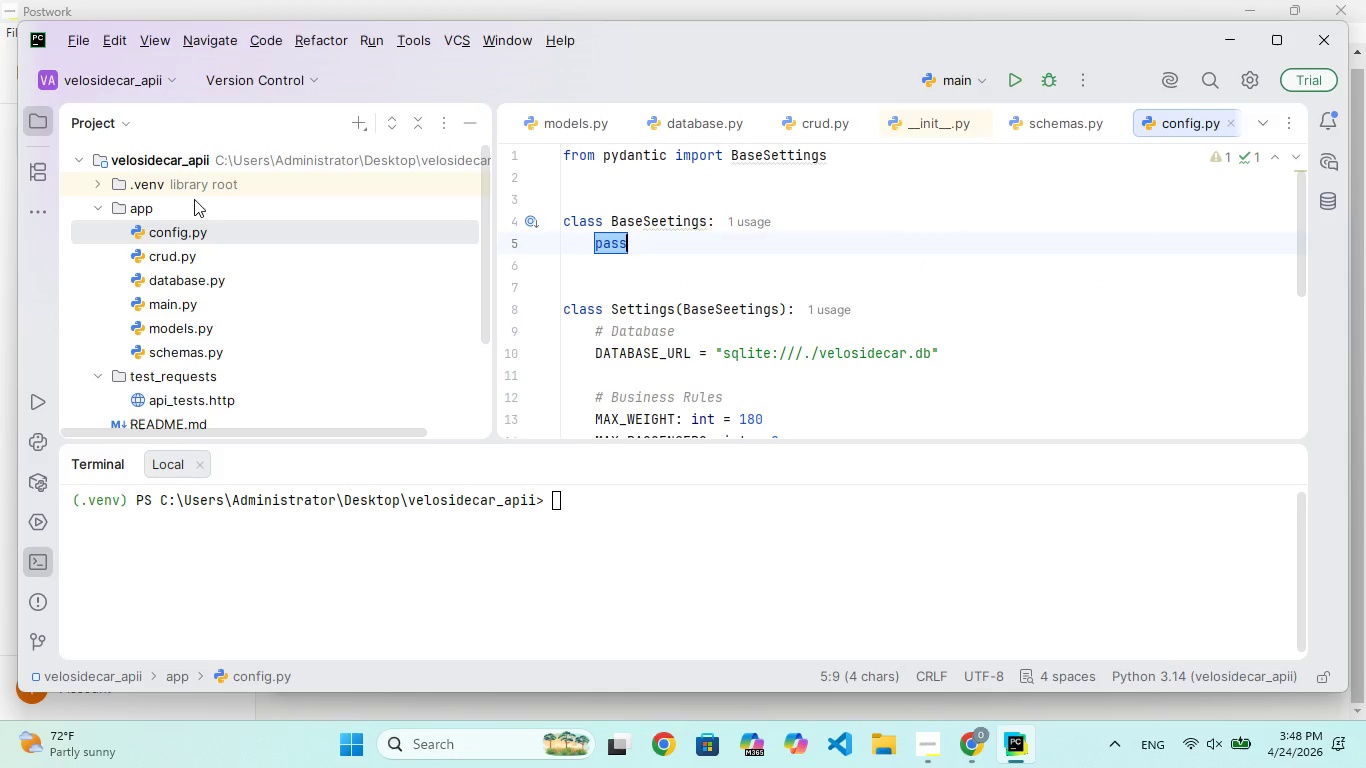 
double_click([194, 199])
 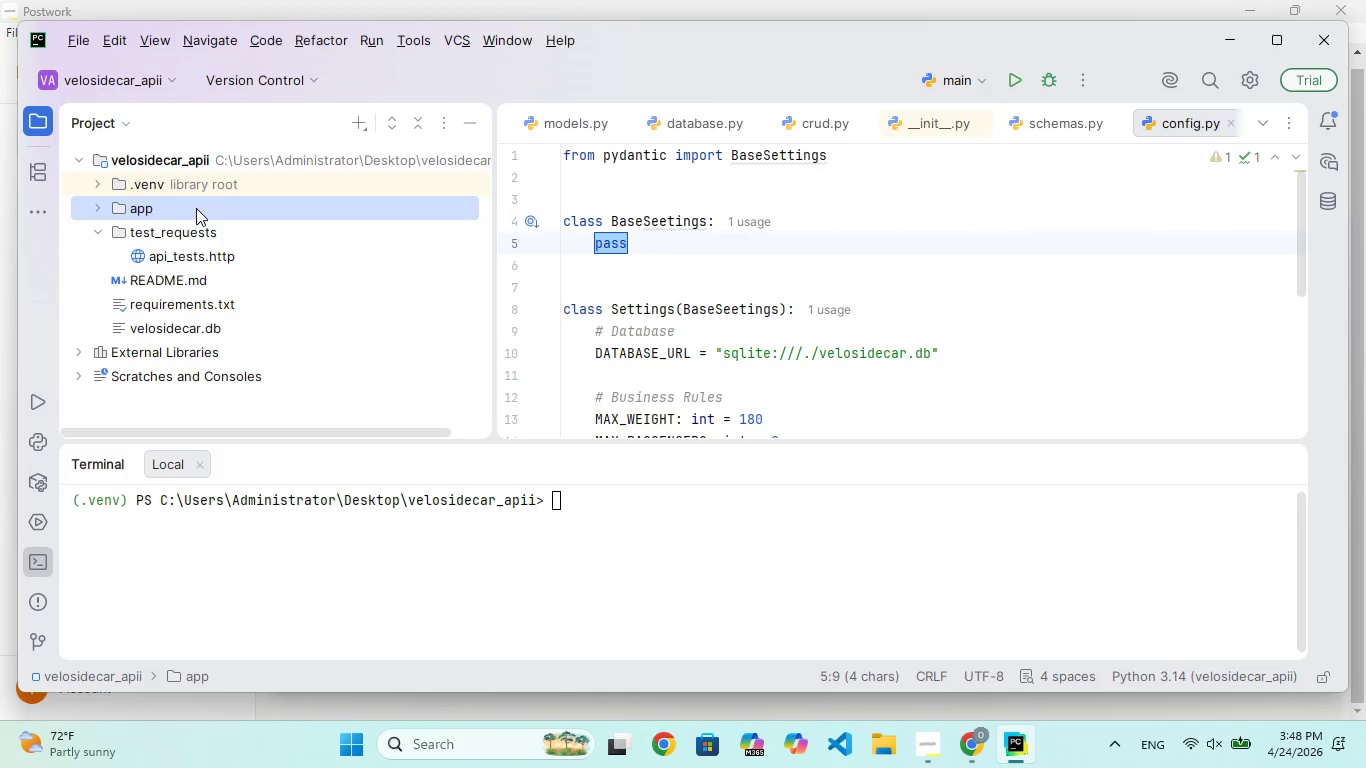 
double_click([196, 208])
 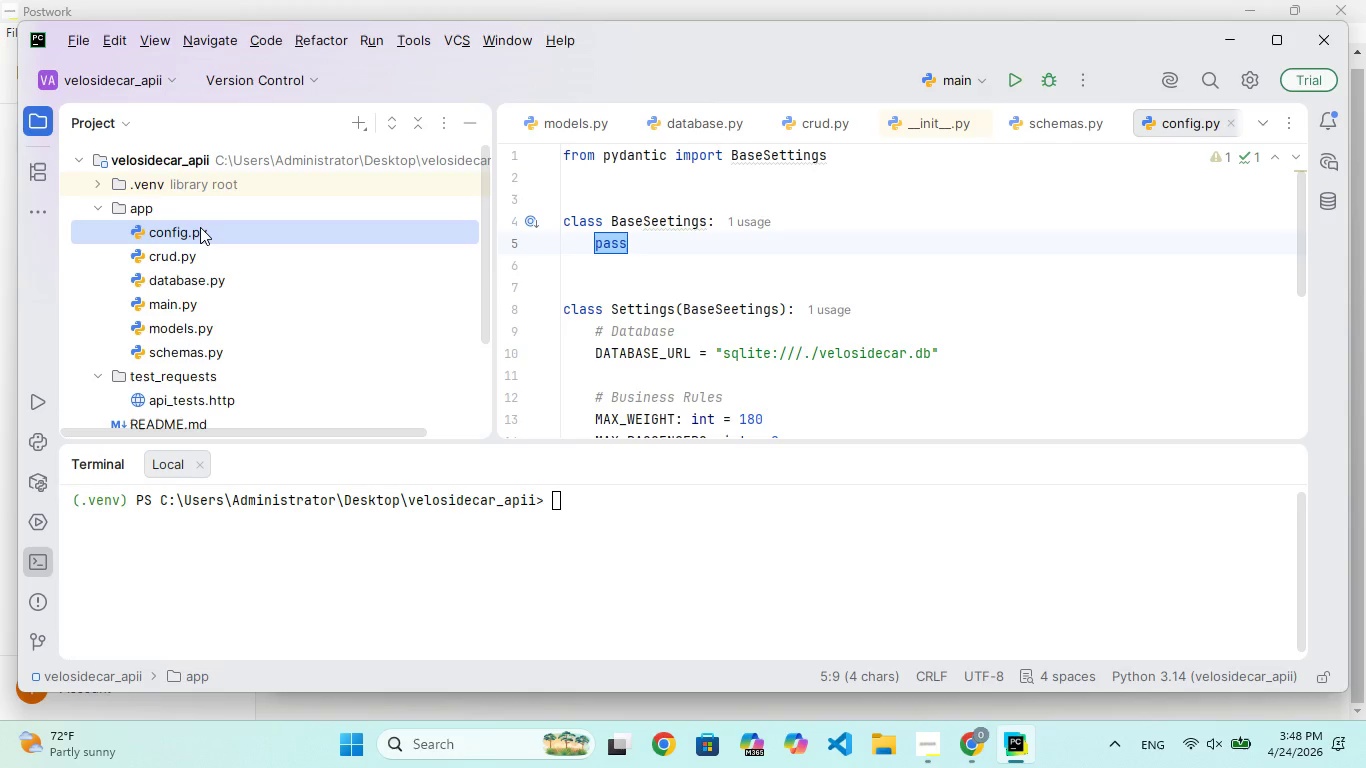 
double_click([200, 227])
 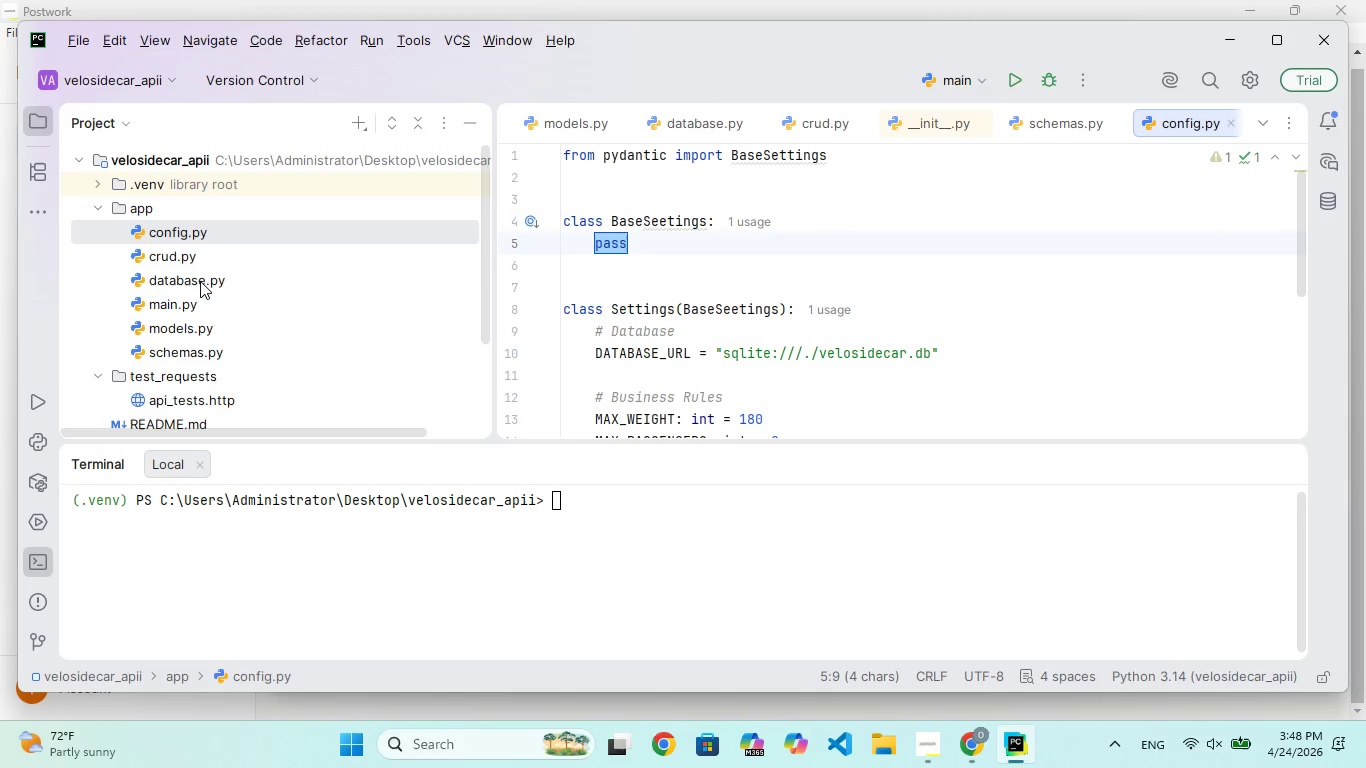 
double_click([200, 281])